 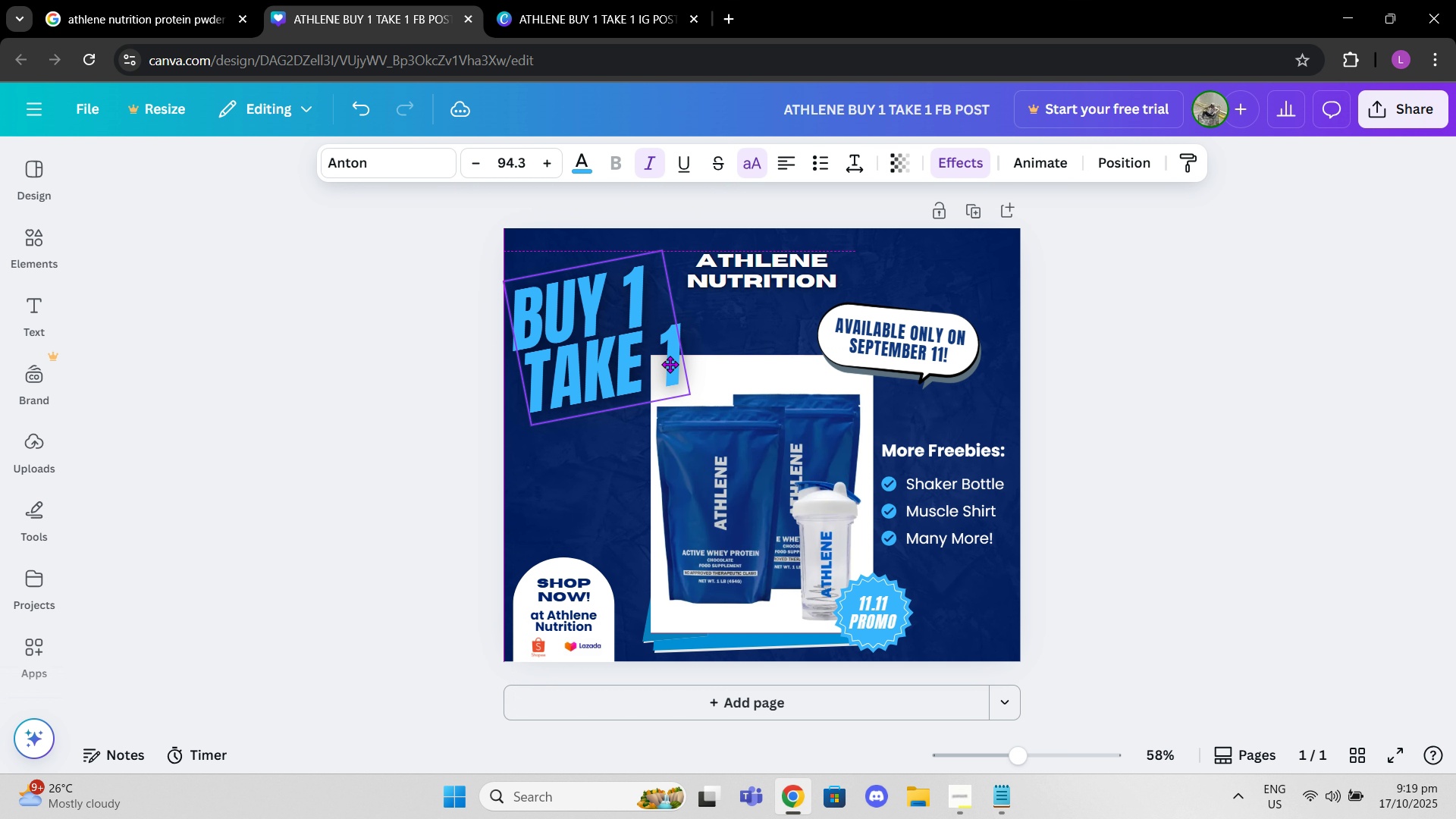 
left_click([1067, 429])
 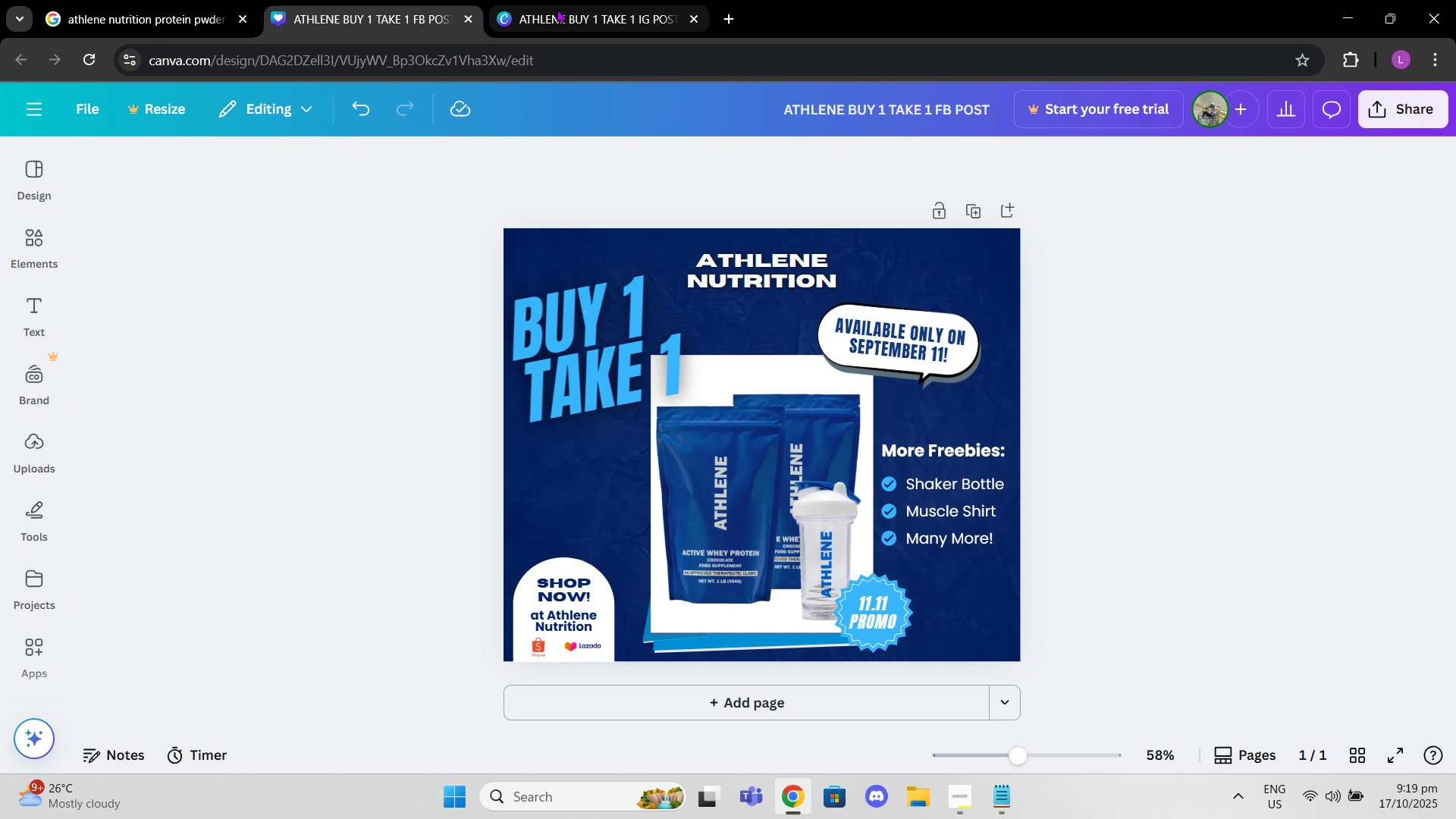 
left_click([566, 17])
 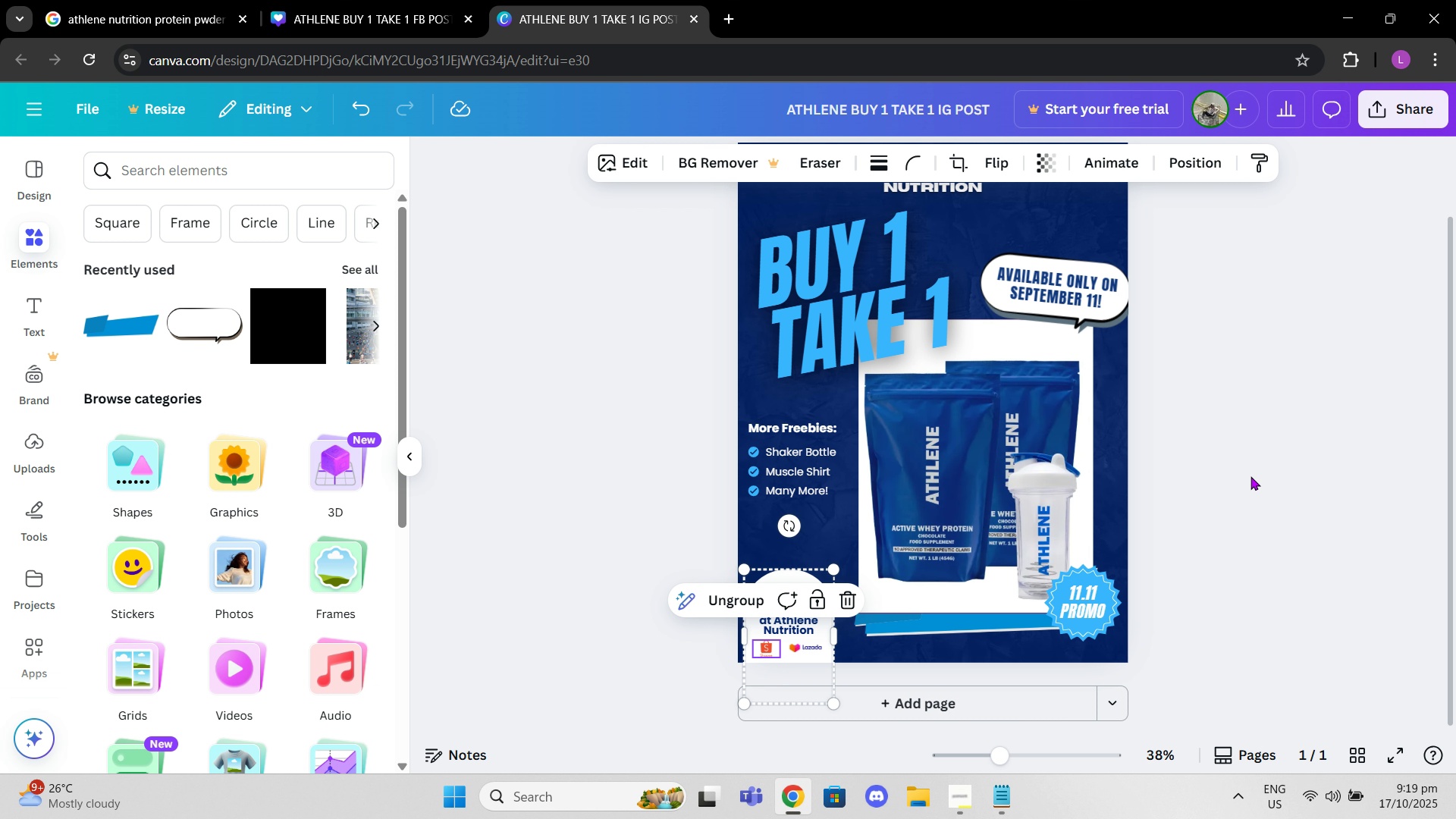 
left_click([1250, 476])
 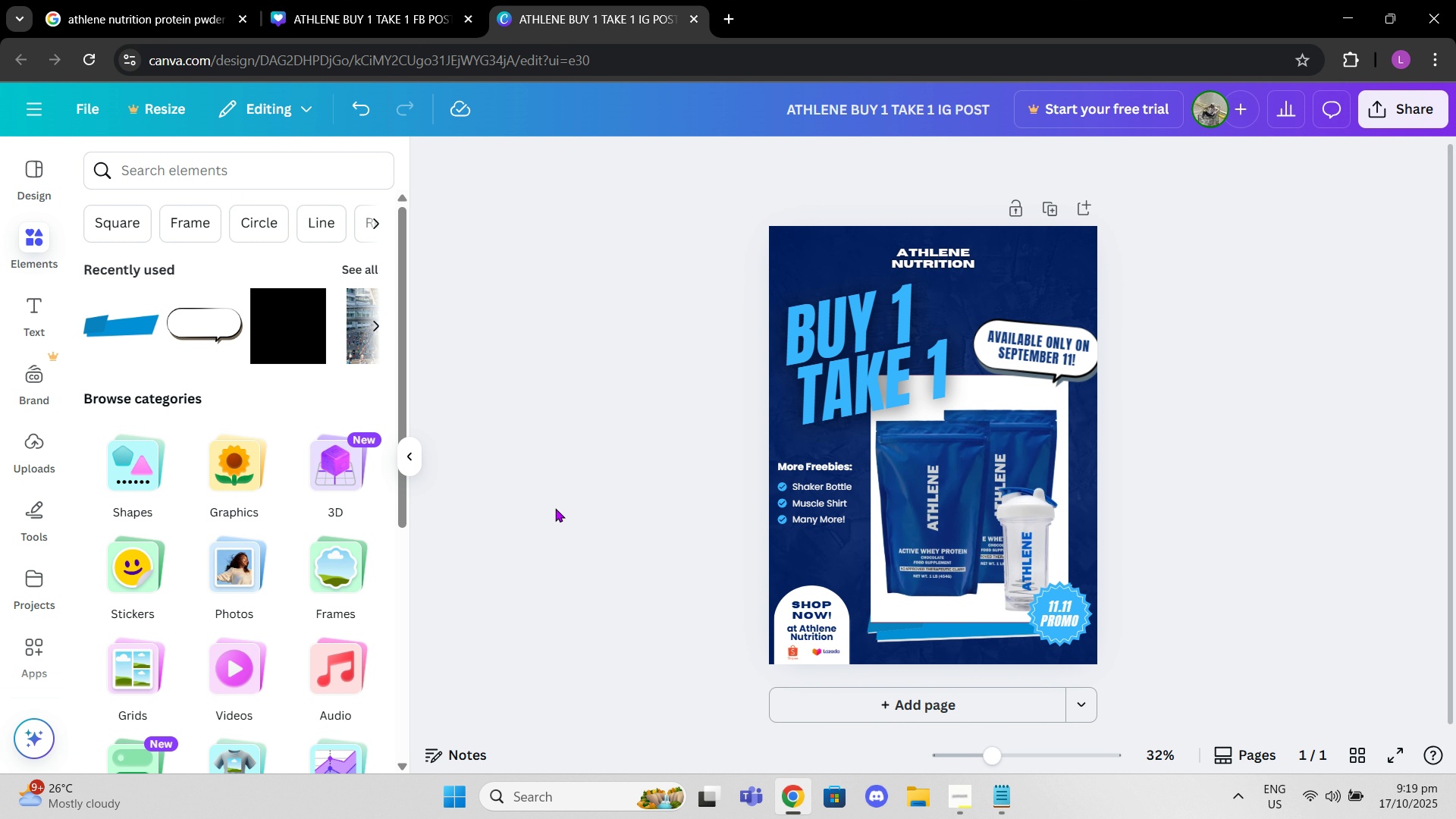 
left_click([413, 457])
 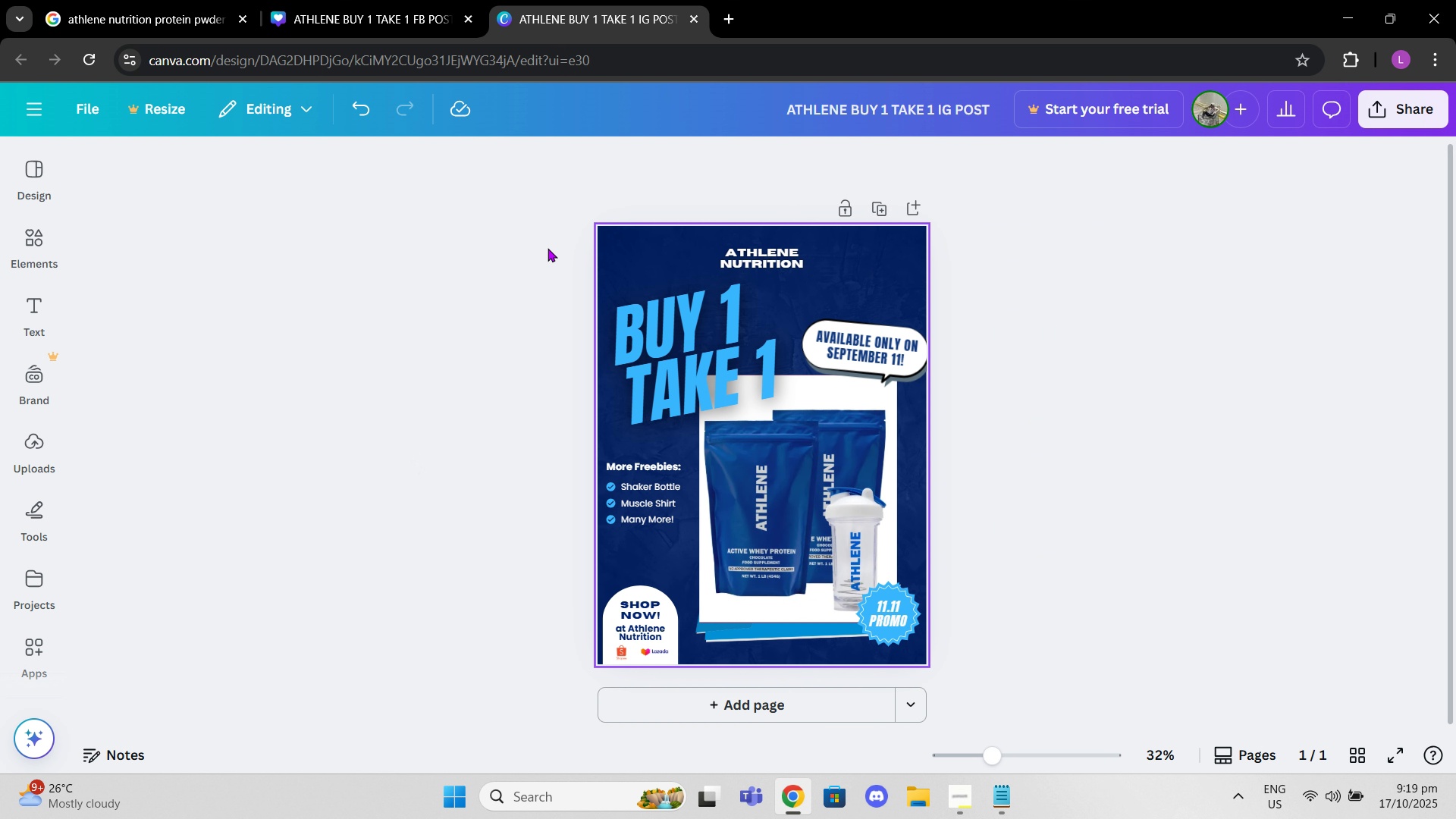 
left_click([408, 15])
 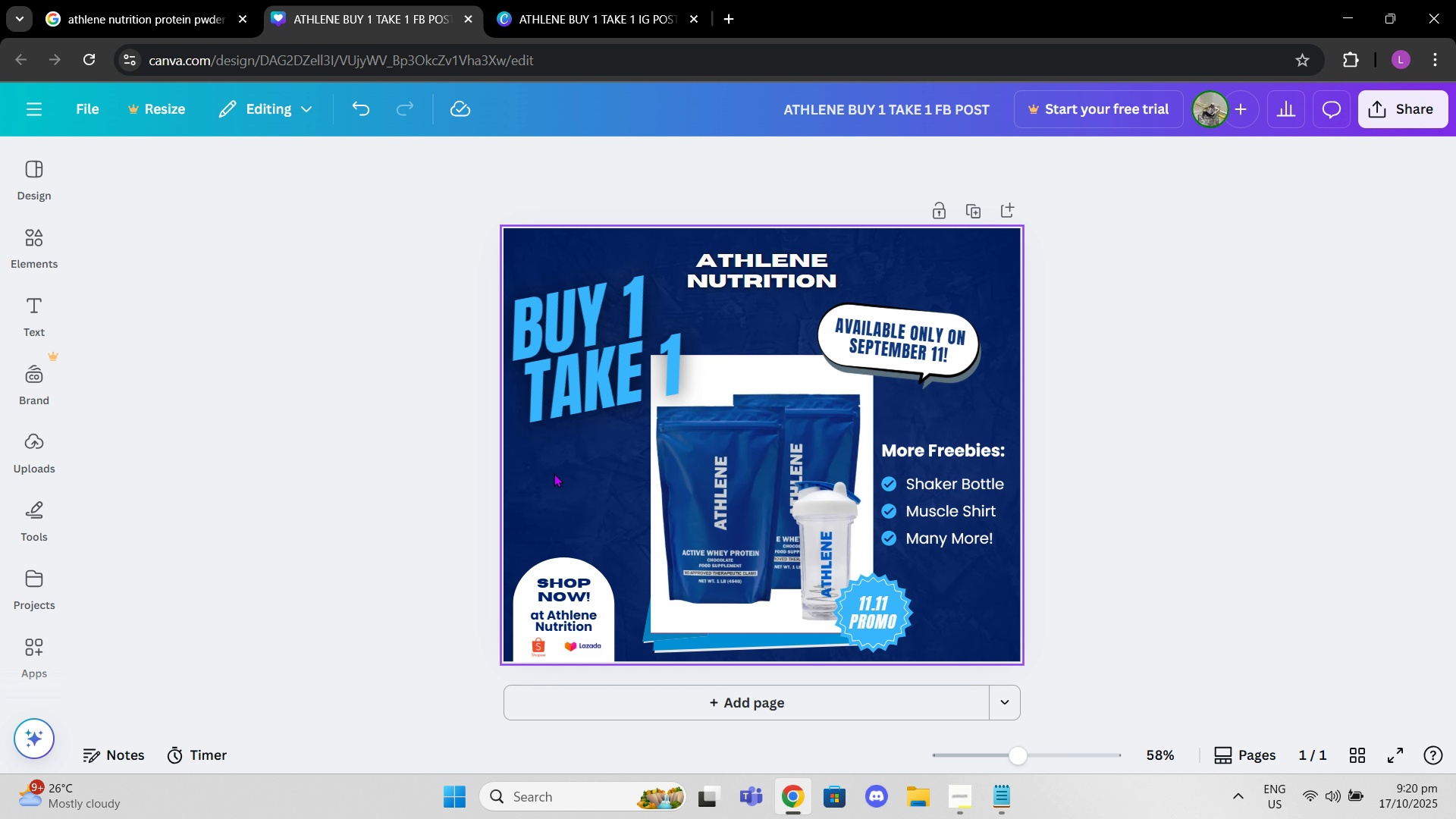 
wait(7.63)
 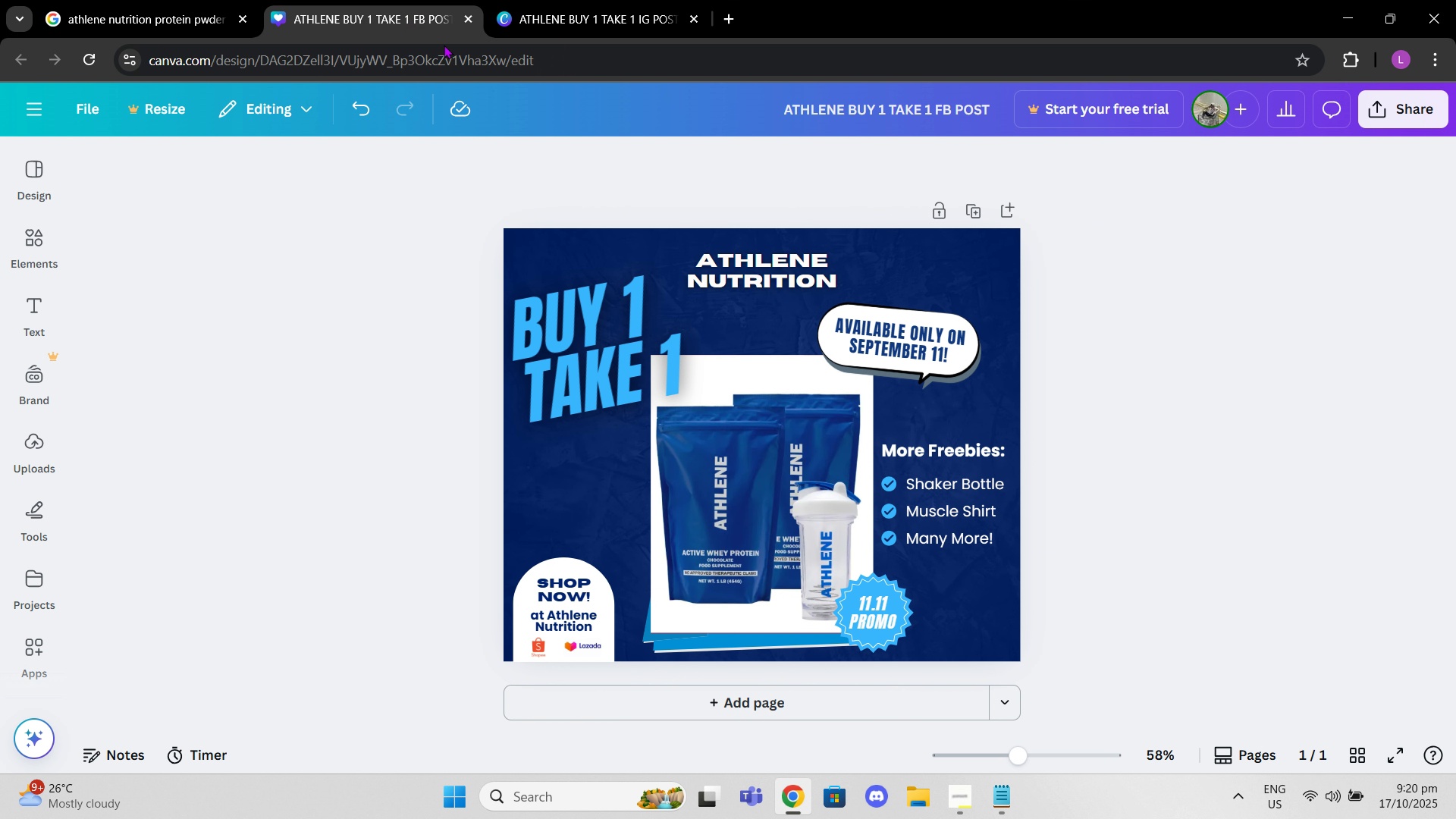 
left_click([964, 806])